 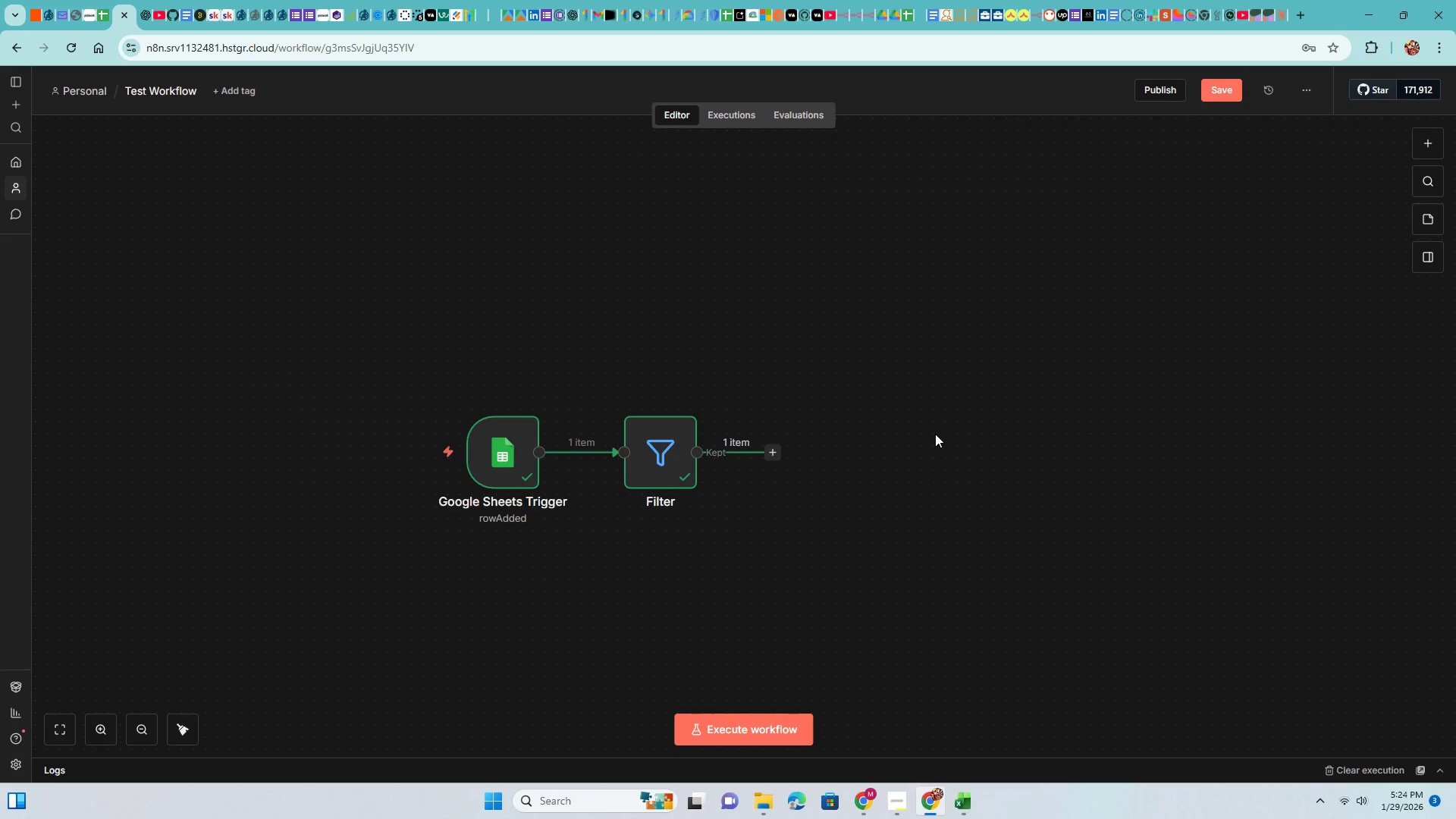 
left_click([774, 456])
 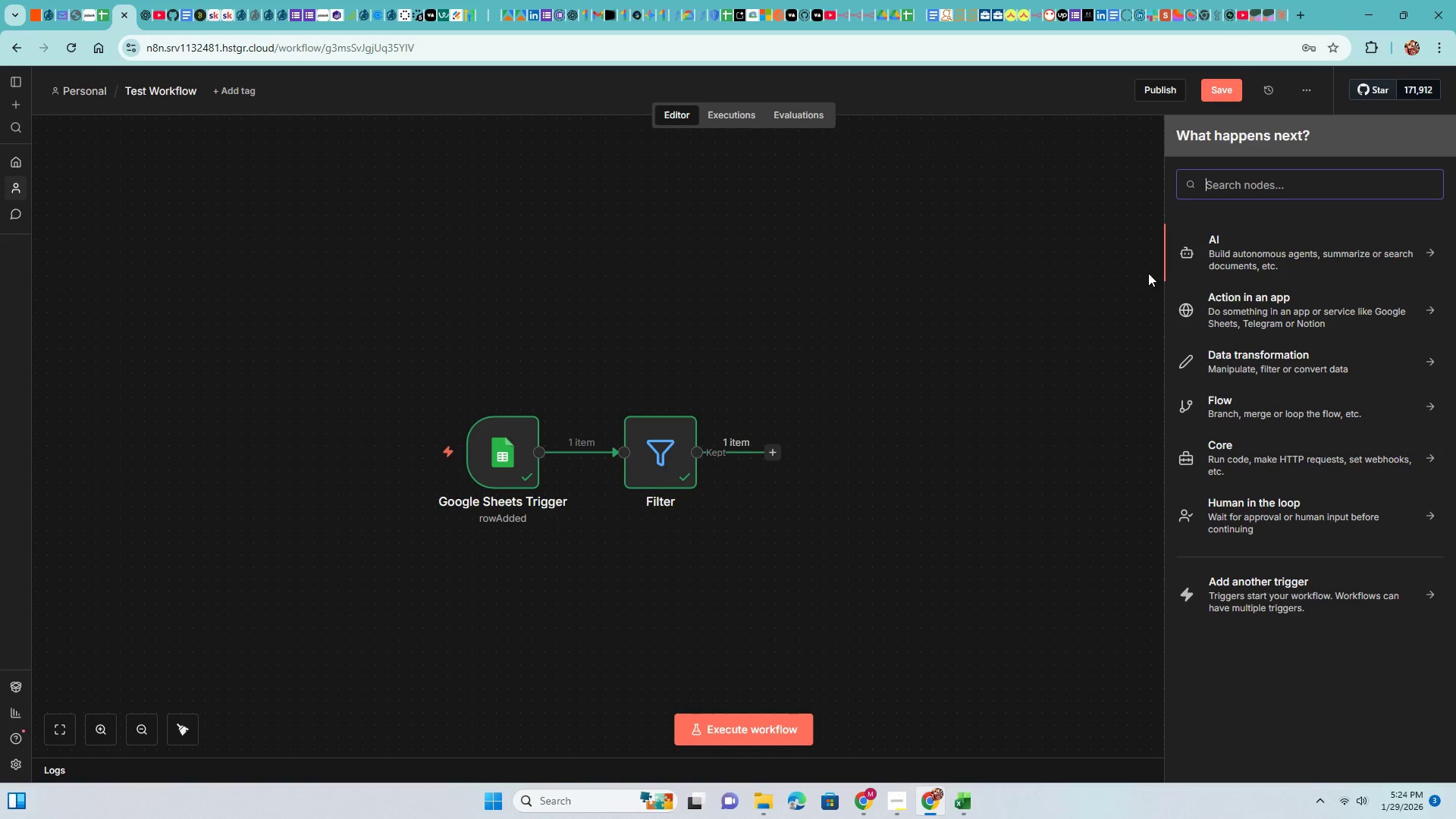 
type(if)
 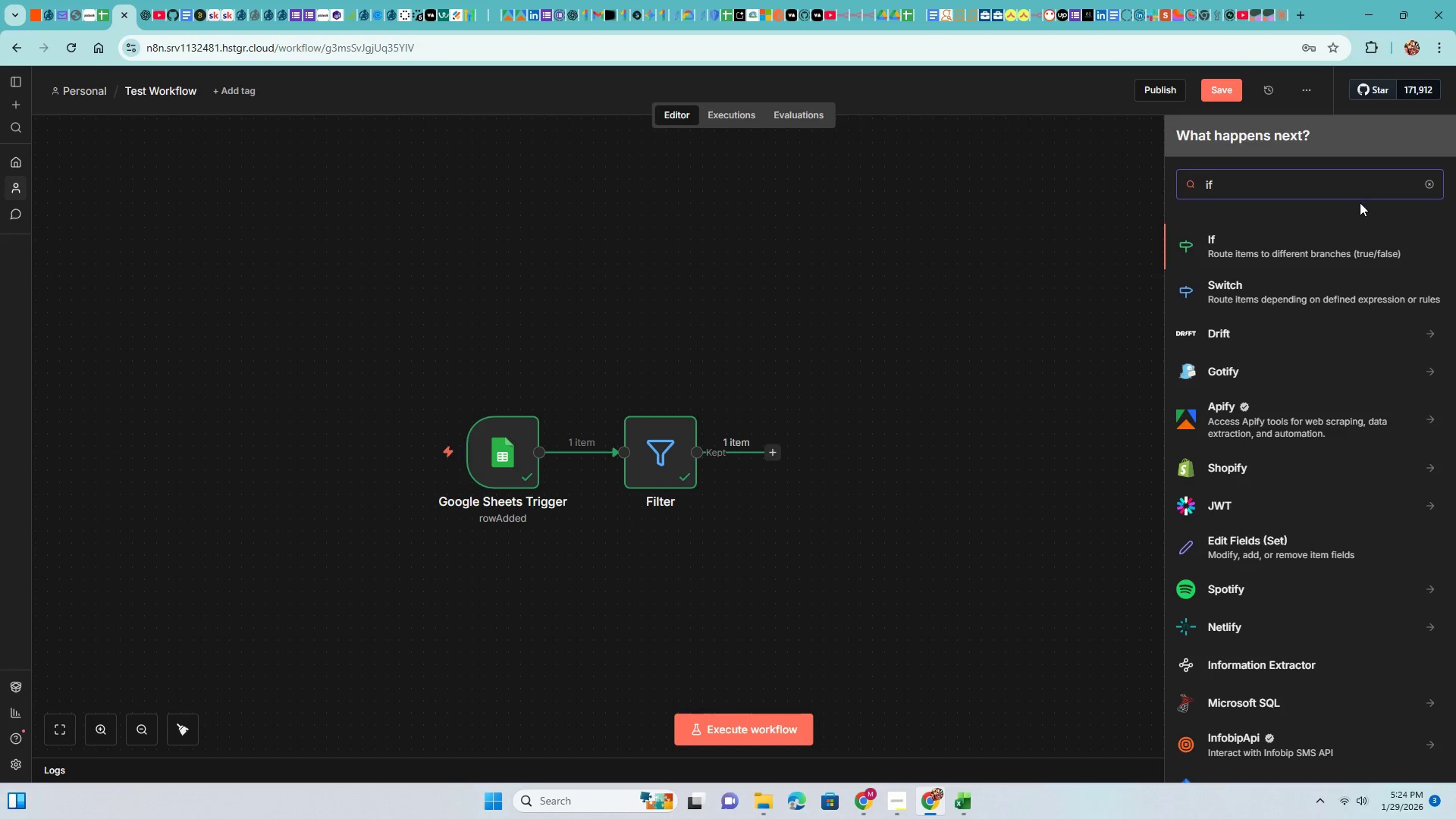 
wait(5.11)
 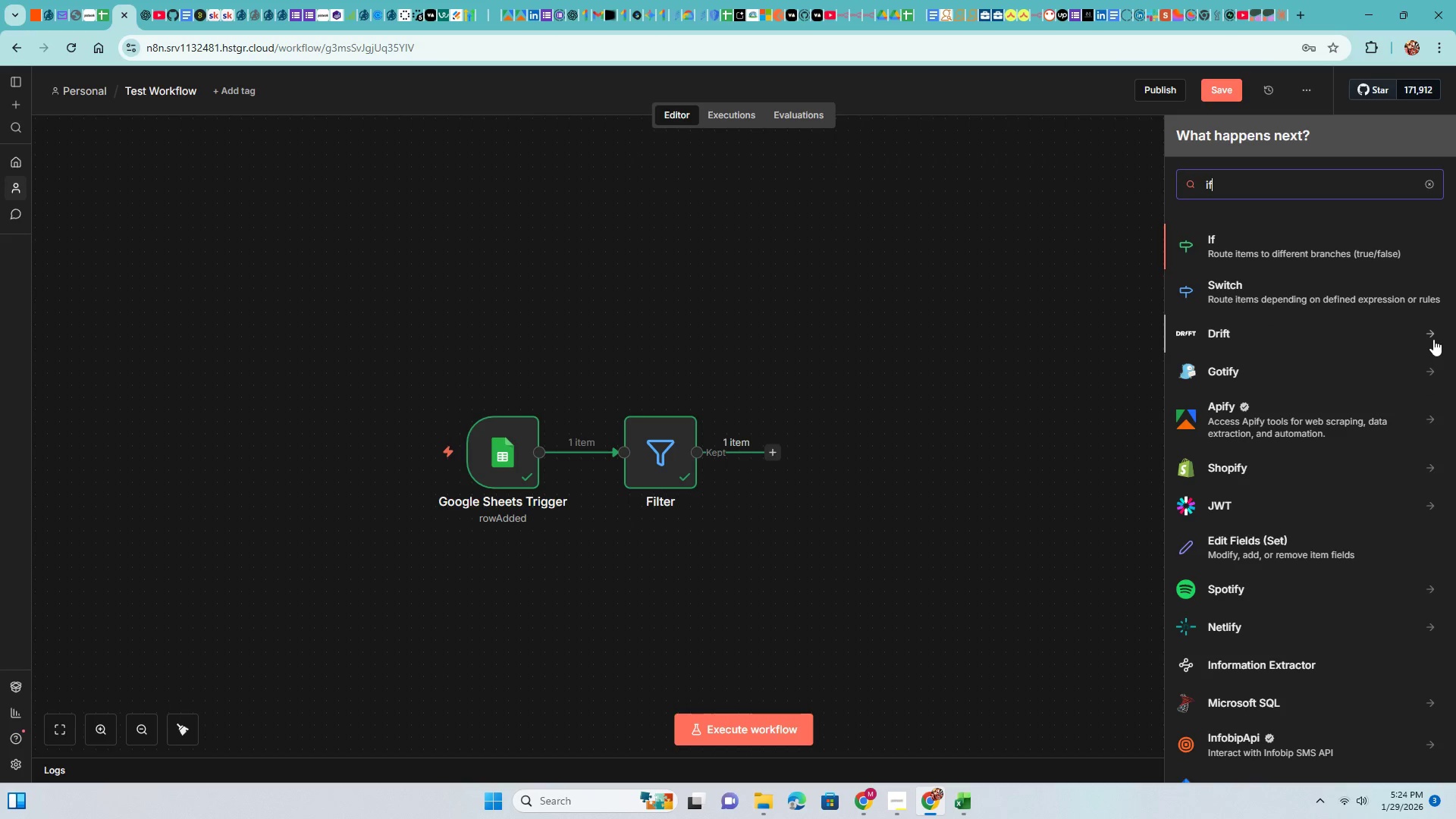 
left_click([1259, 253])
 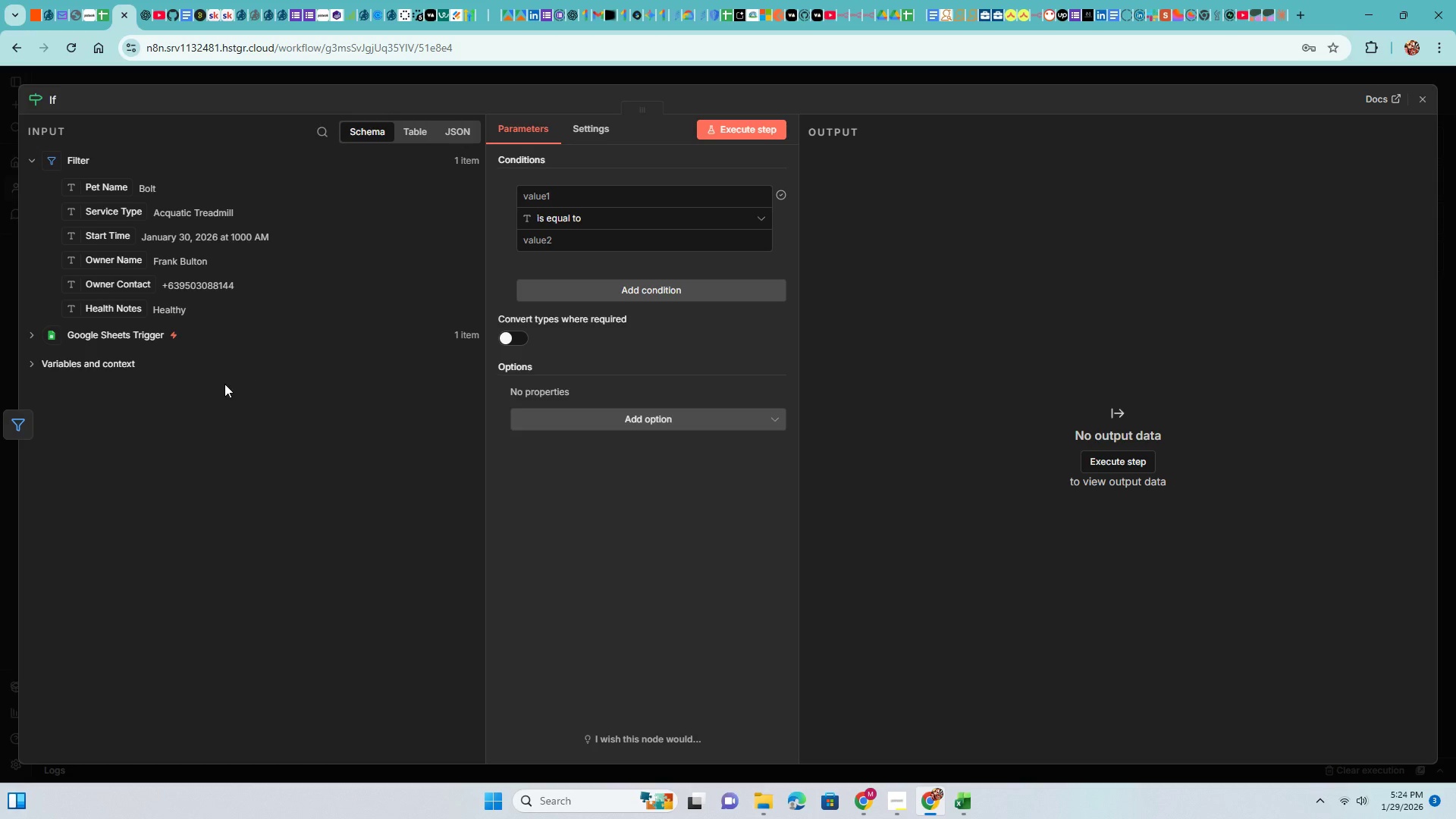 
wait(10.61)
 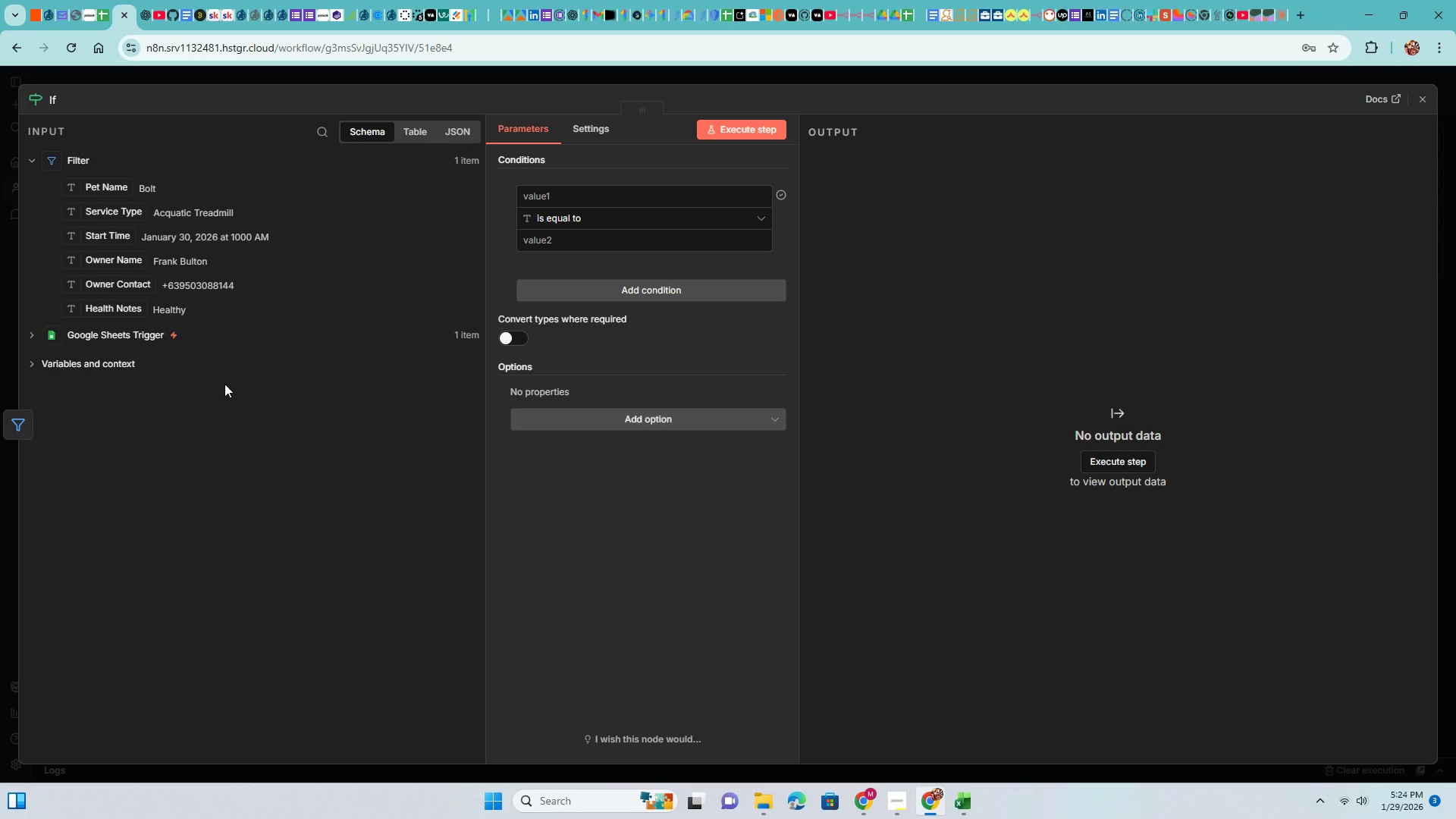 
left_click_drag(start_coordinate=[96, 237], to_coordinate=[535, 206])
 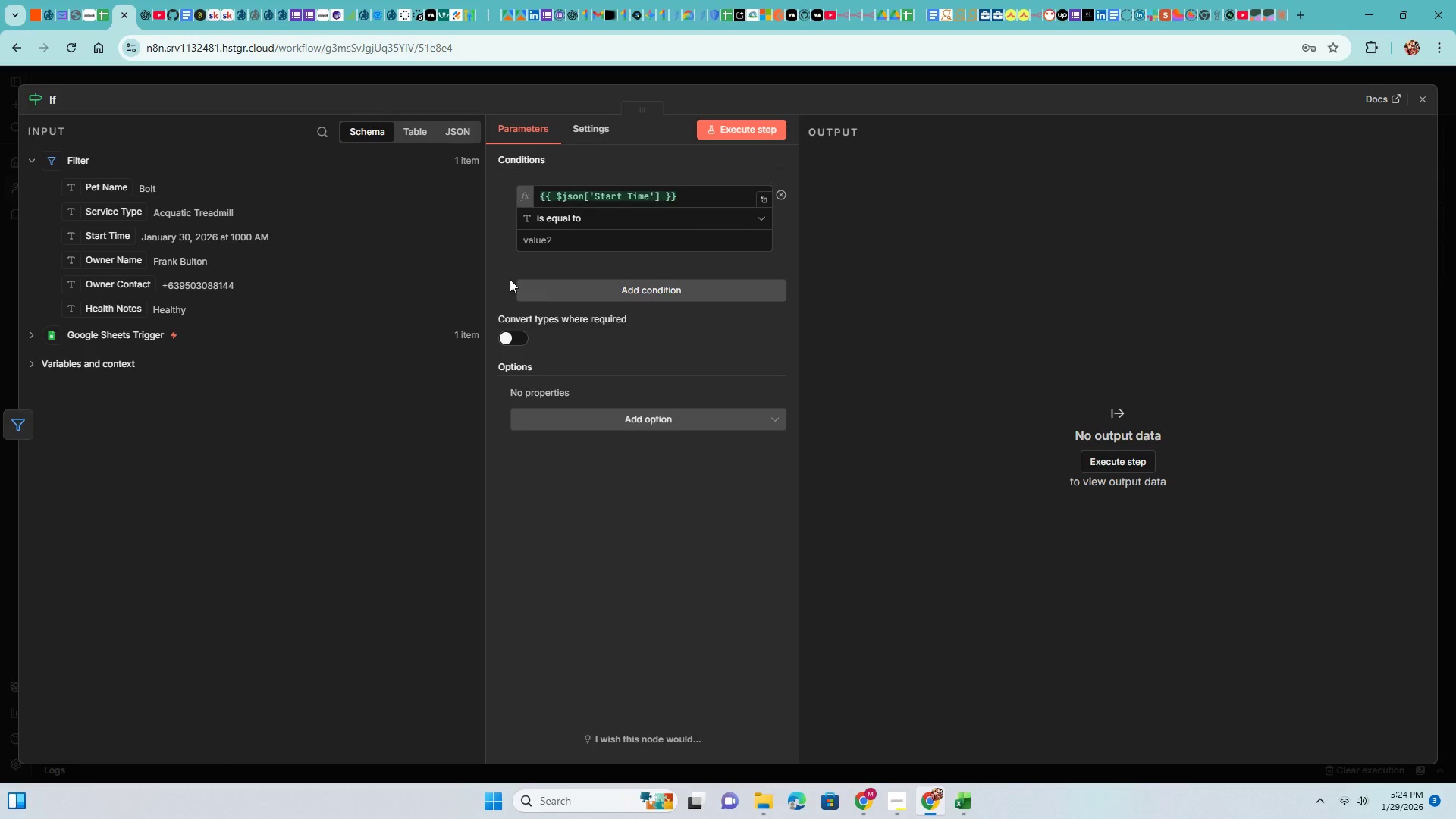 
mouse_move([585, 234])
 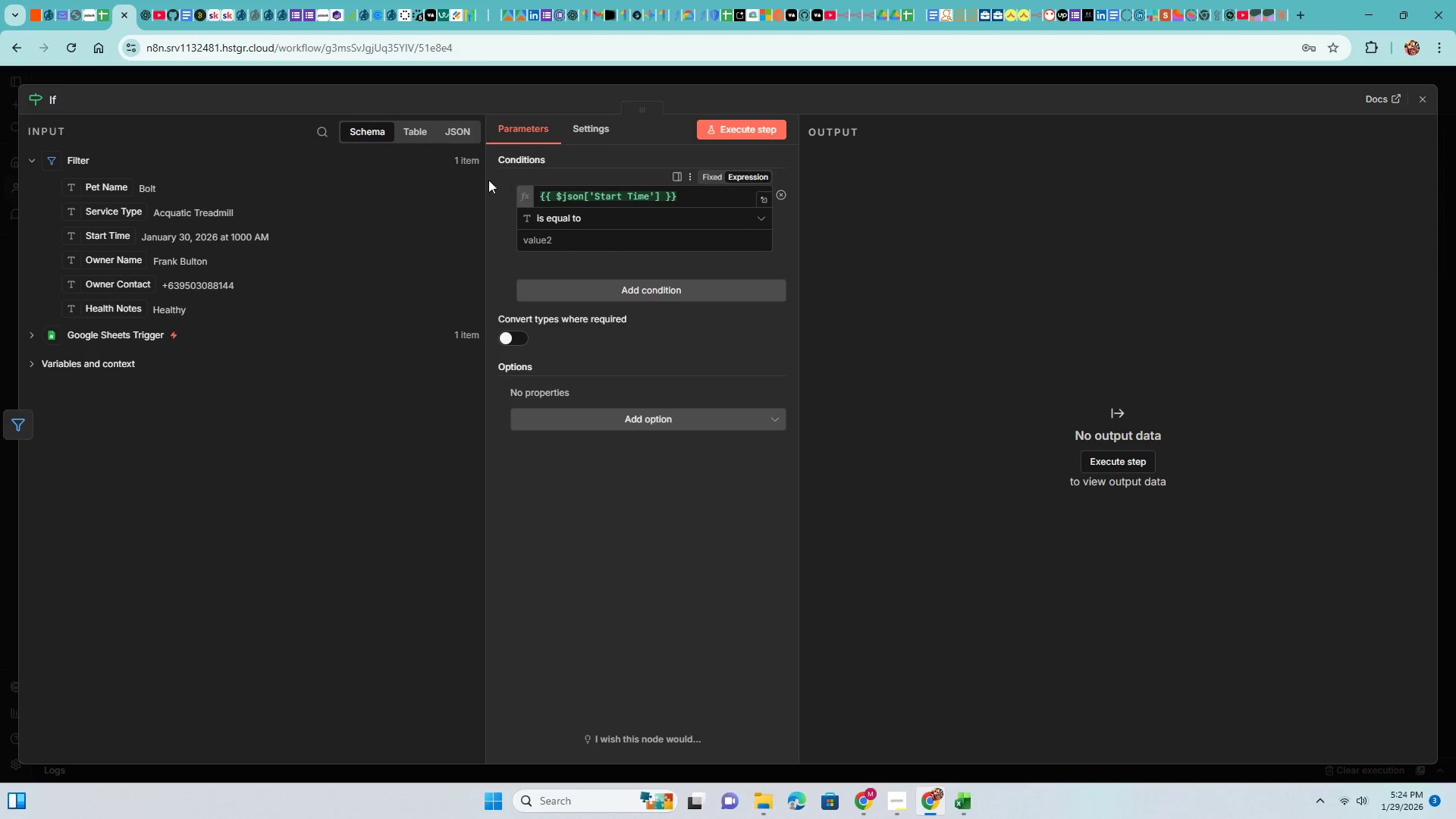 
left_click([494, 175])
 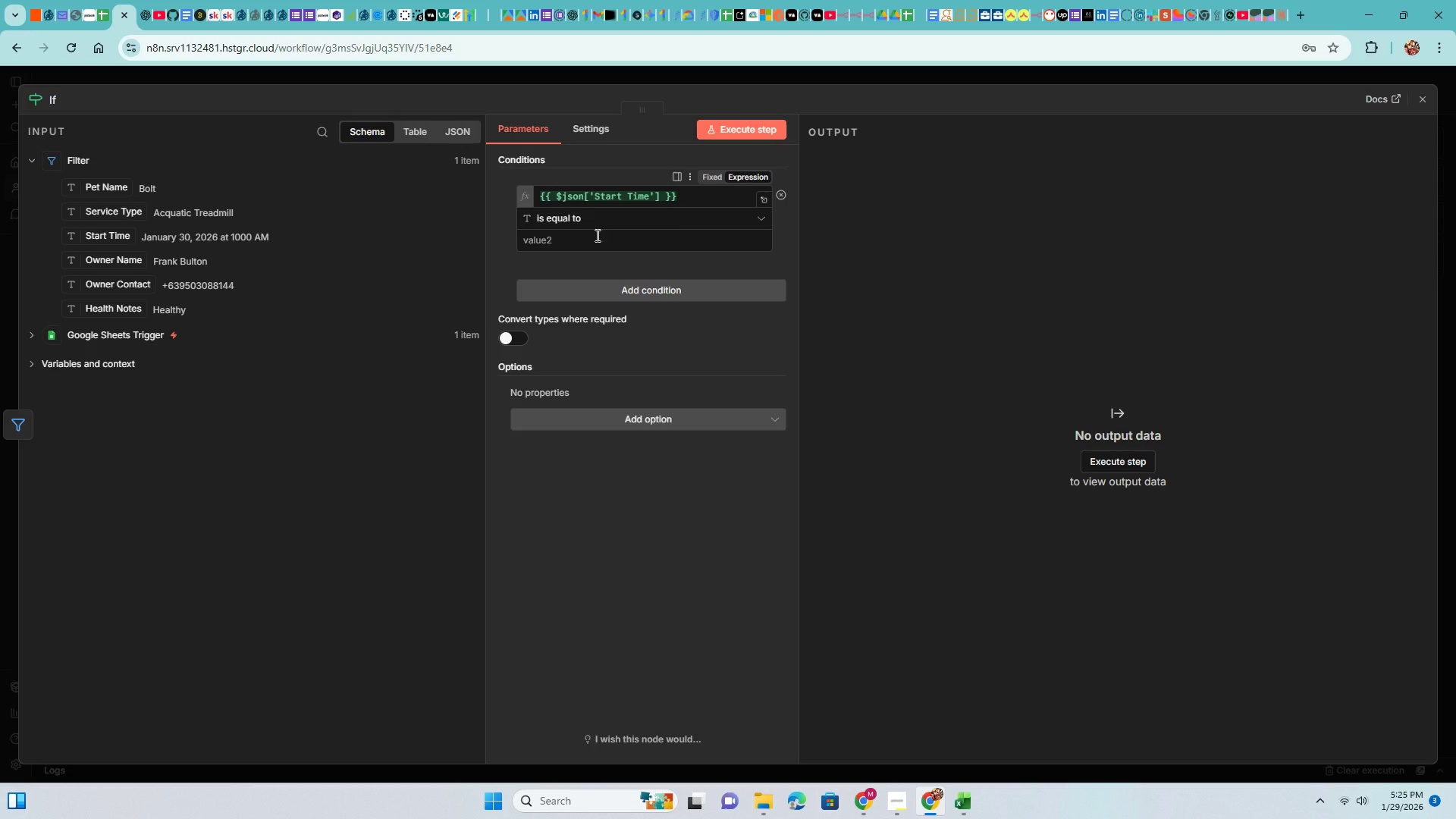 
left_click([553, 243])